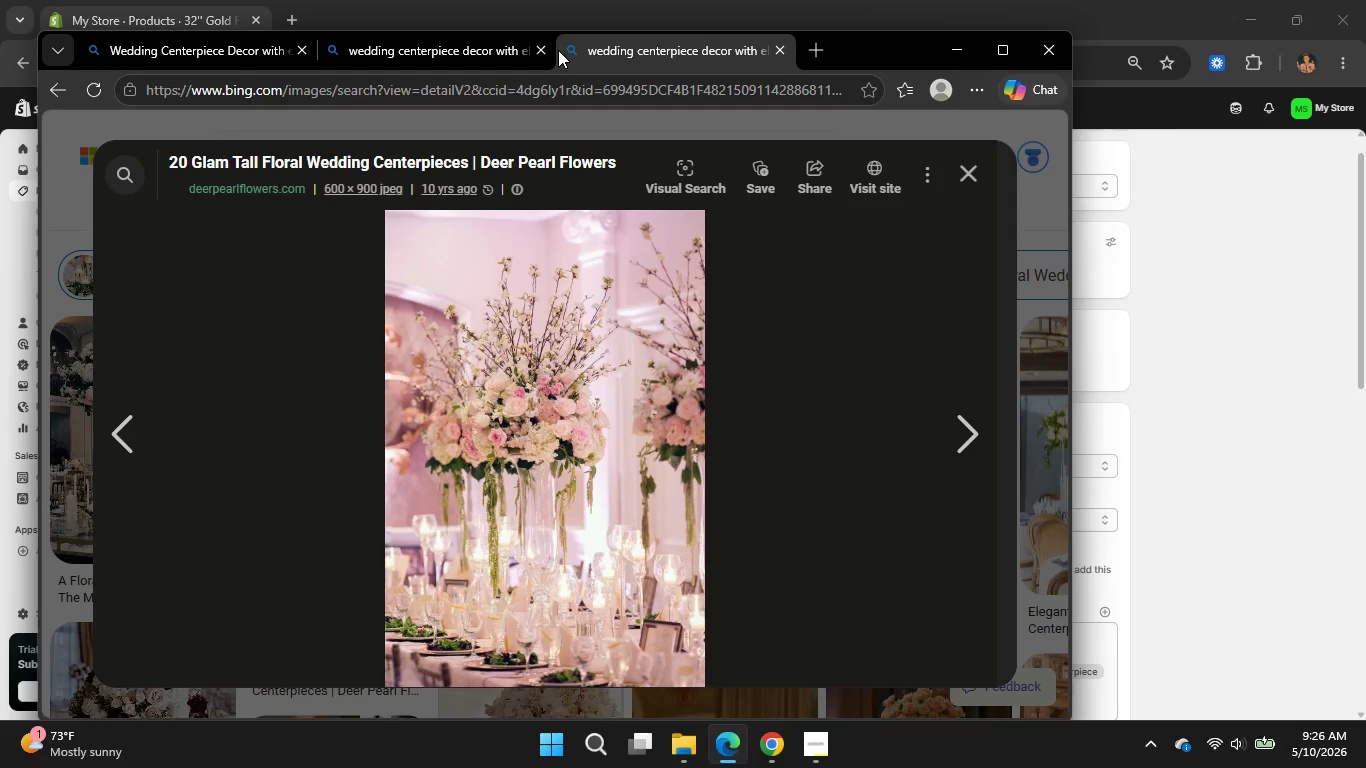 
left_click([472, 50])
 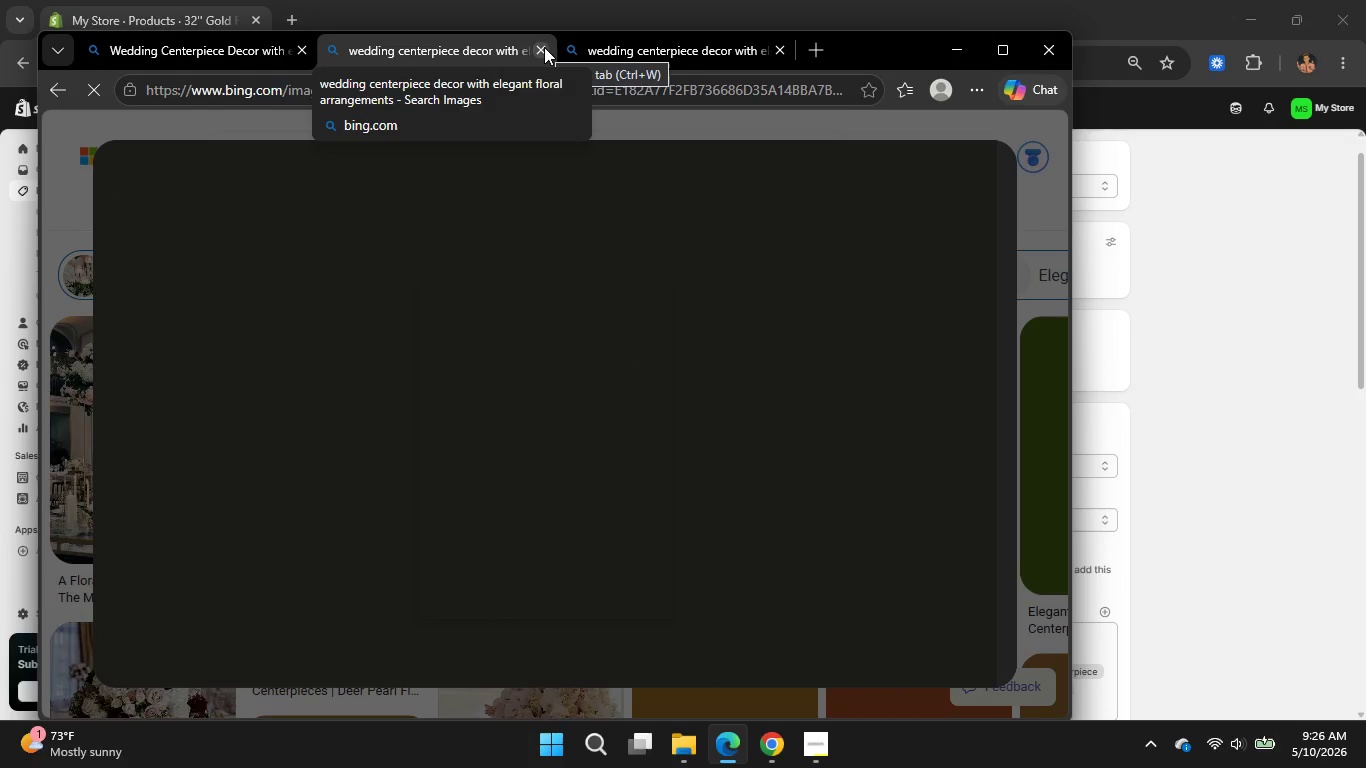 
wait(6.42)
 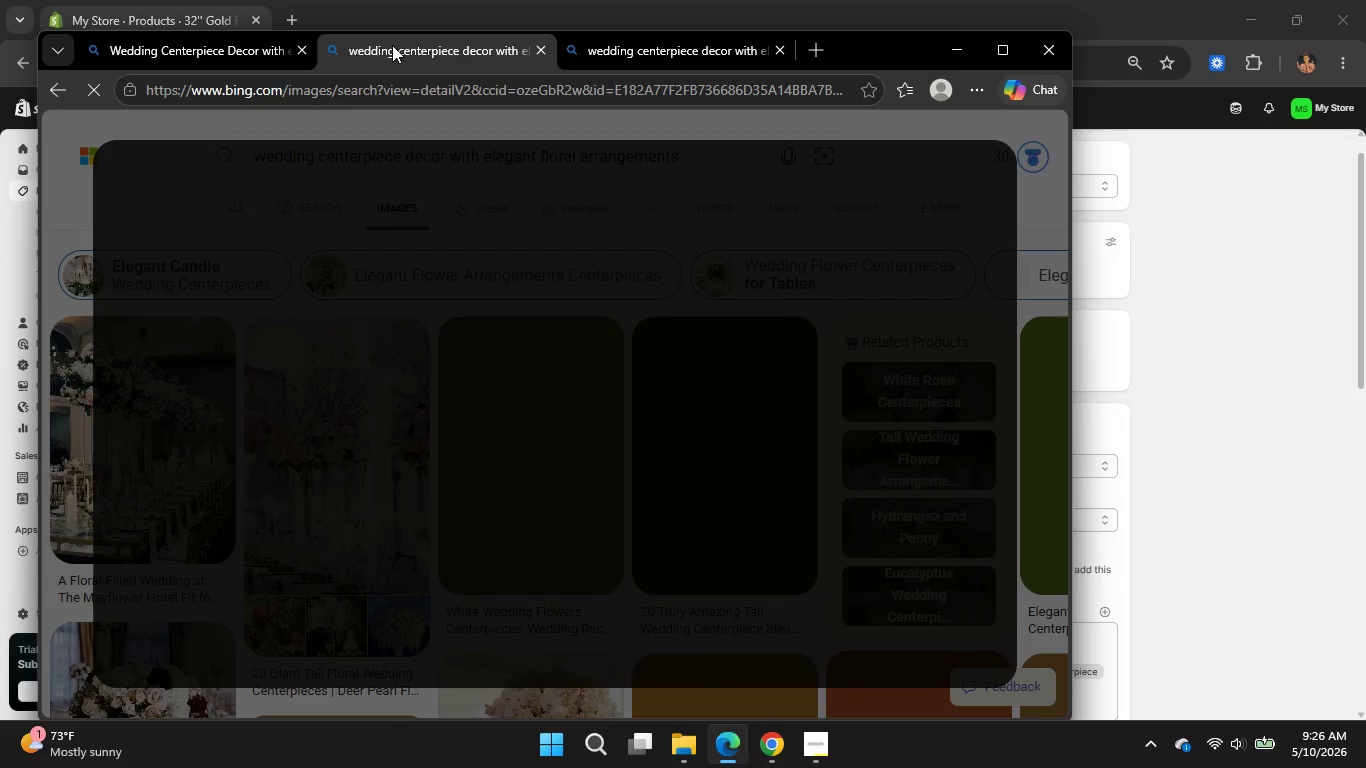 
left_click([79, 185])
 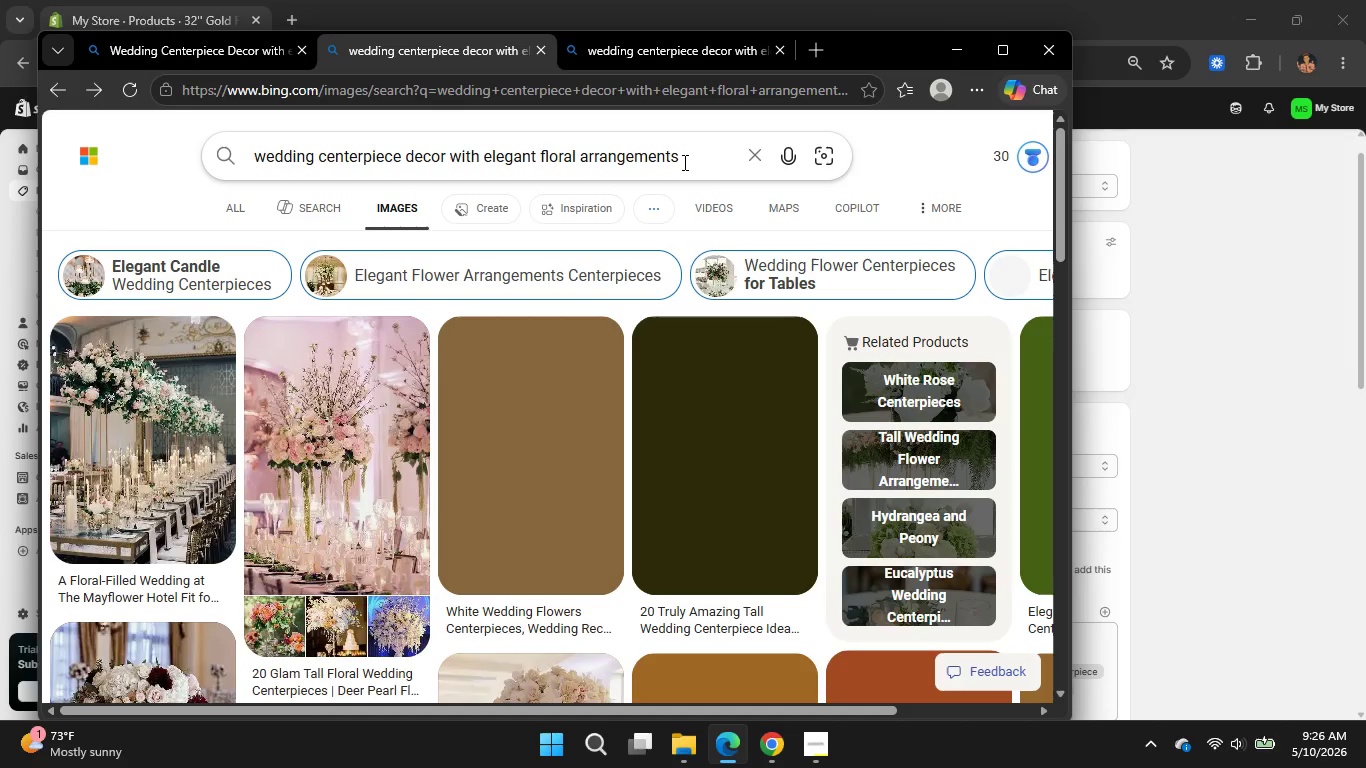 
left_click([751, 158])
 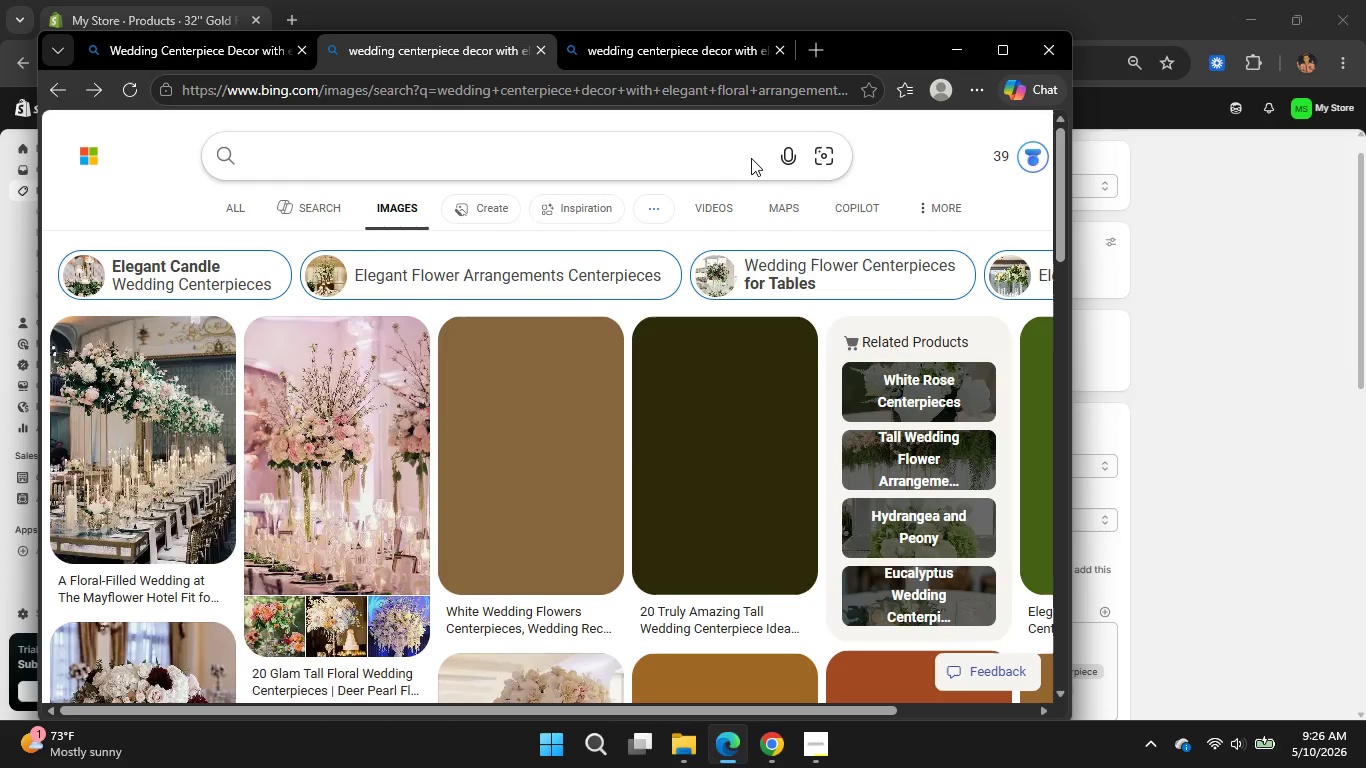 
type(centerpiece stand)
 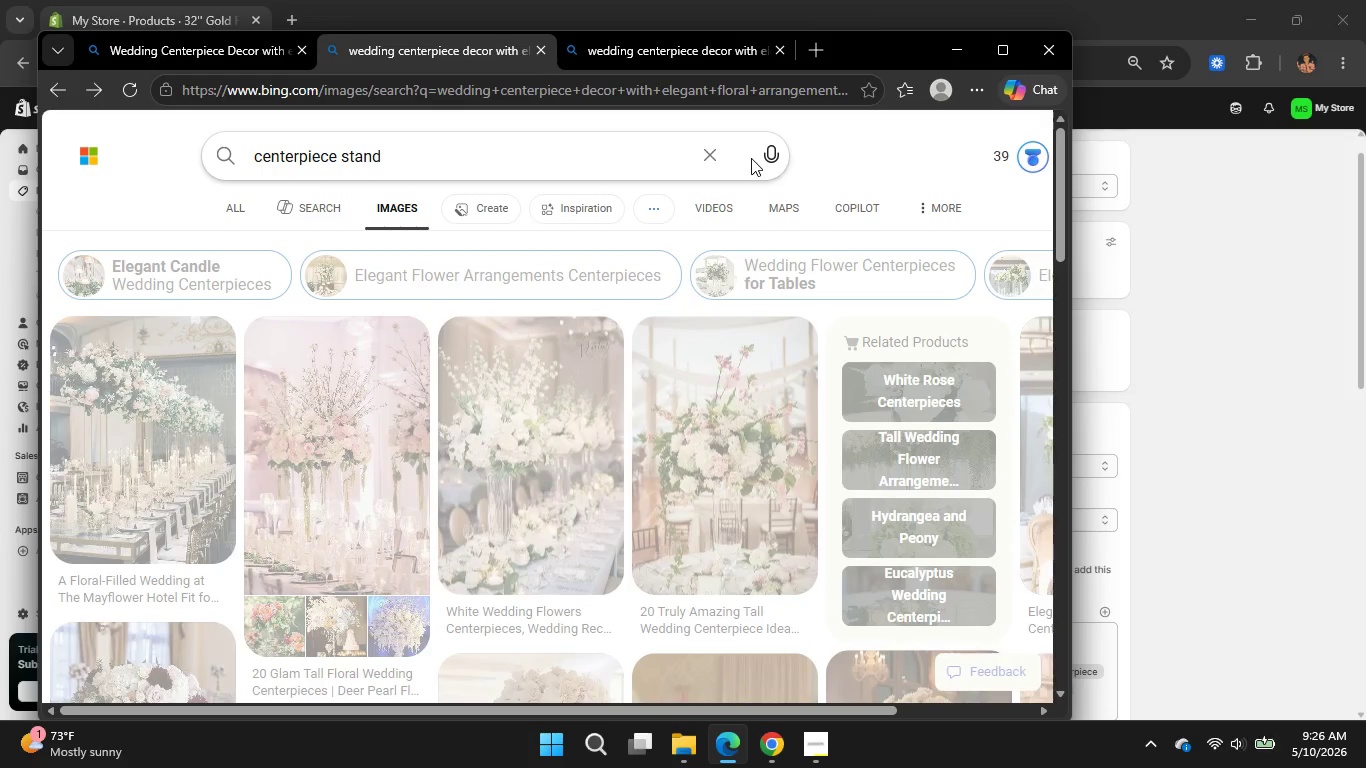 
key(Enter)
 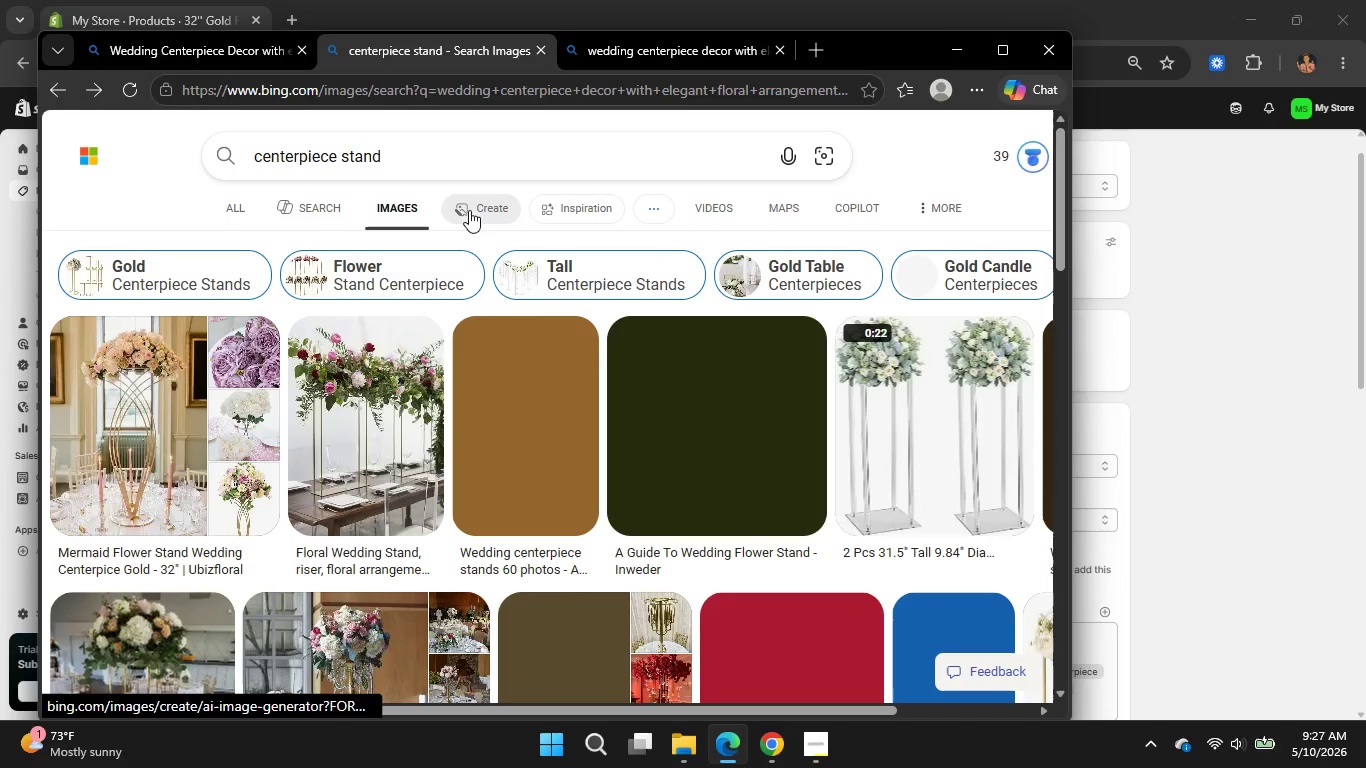 
wait(34.97)
 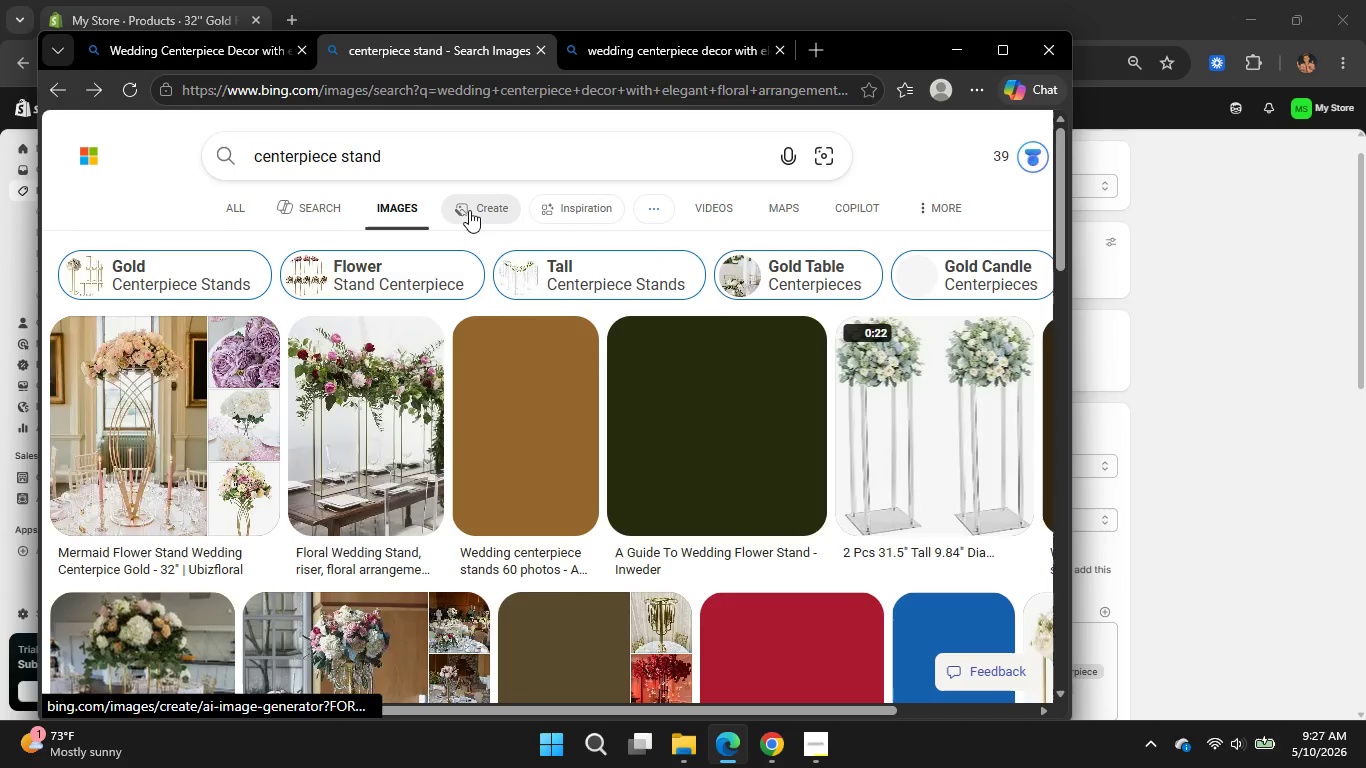 
left_click([1243, 326])
 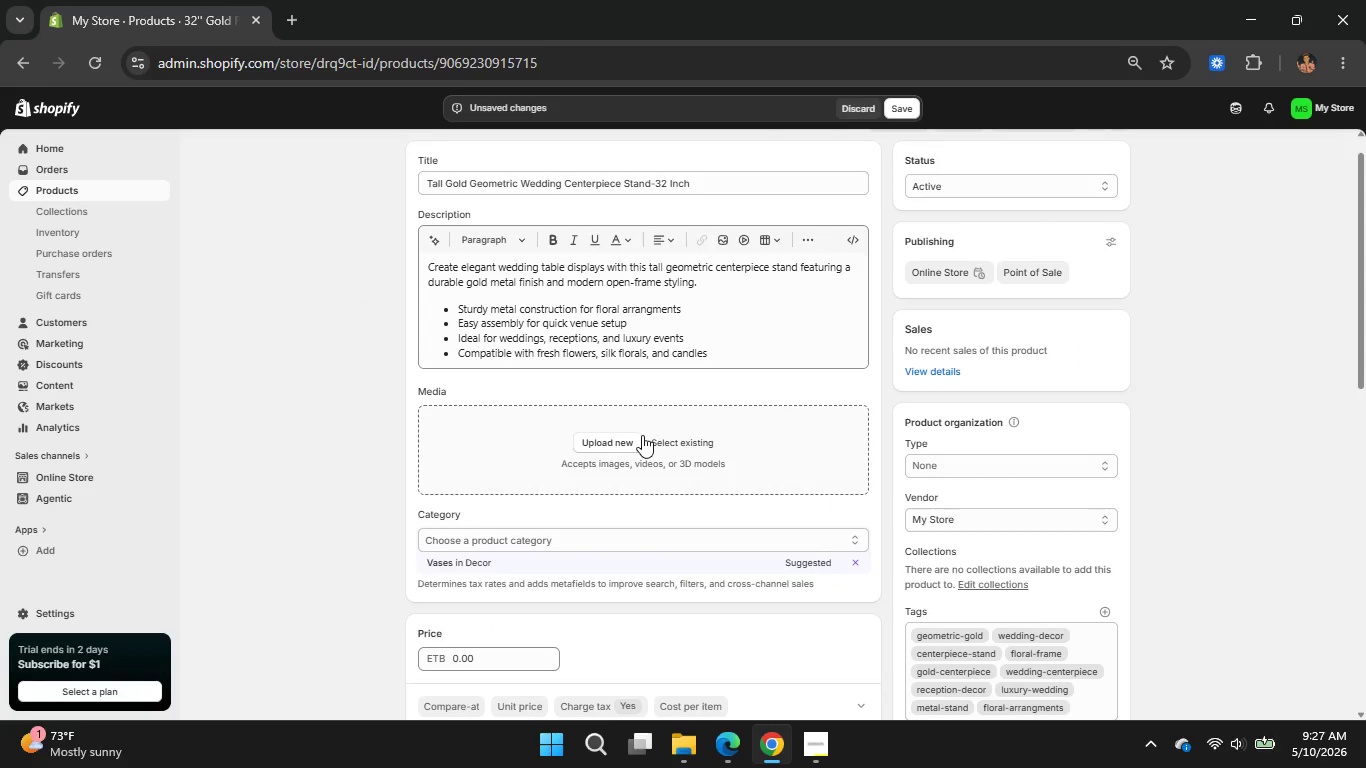 
left_click([613, 448])
 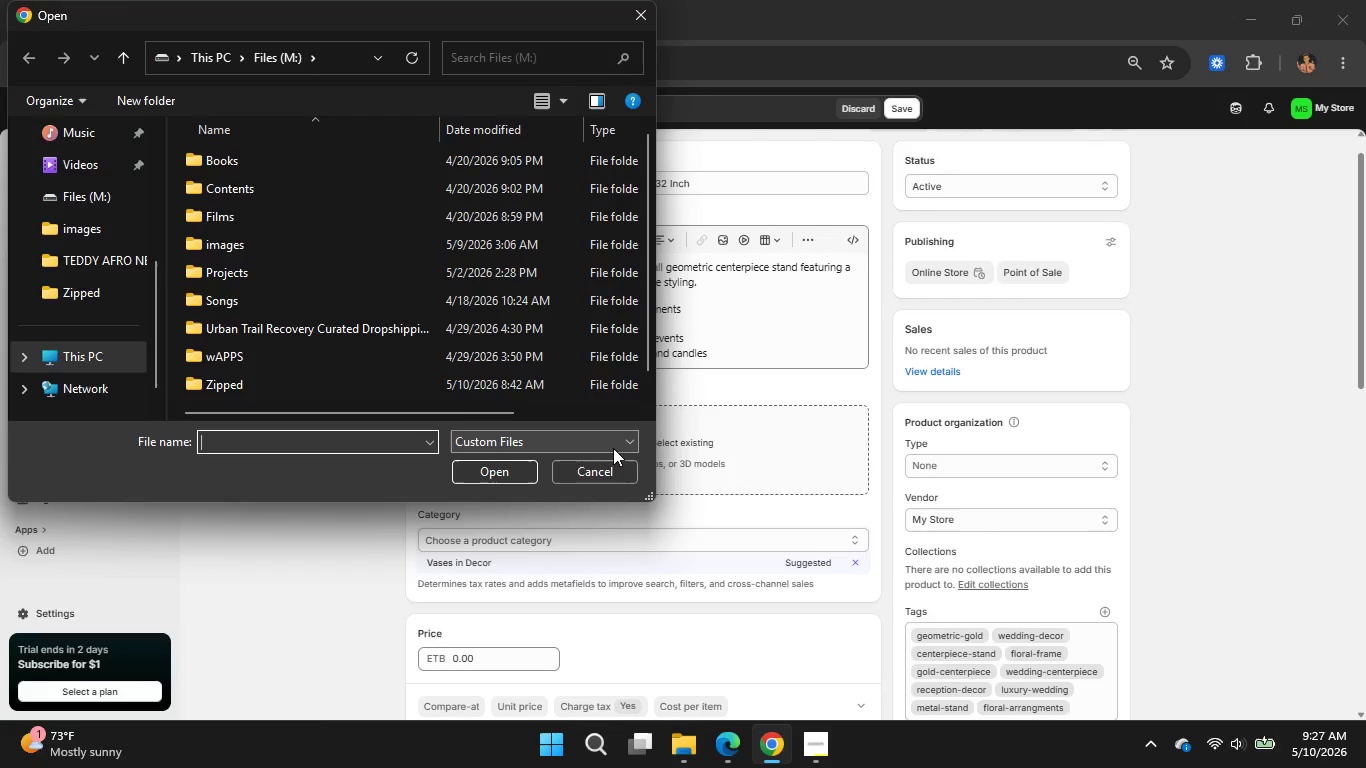 
wait(18.76)
 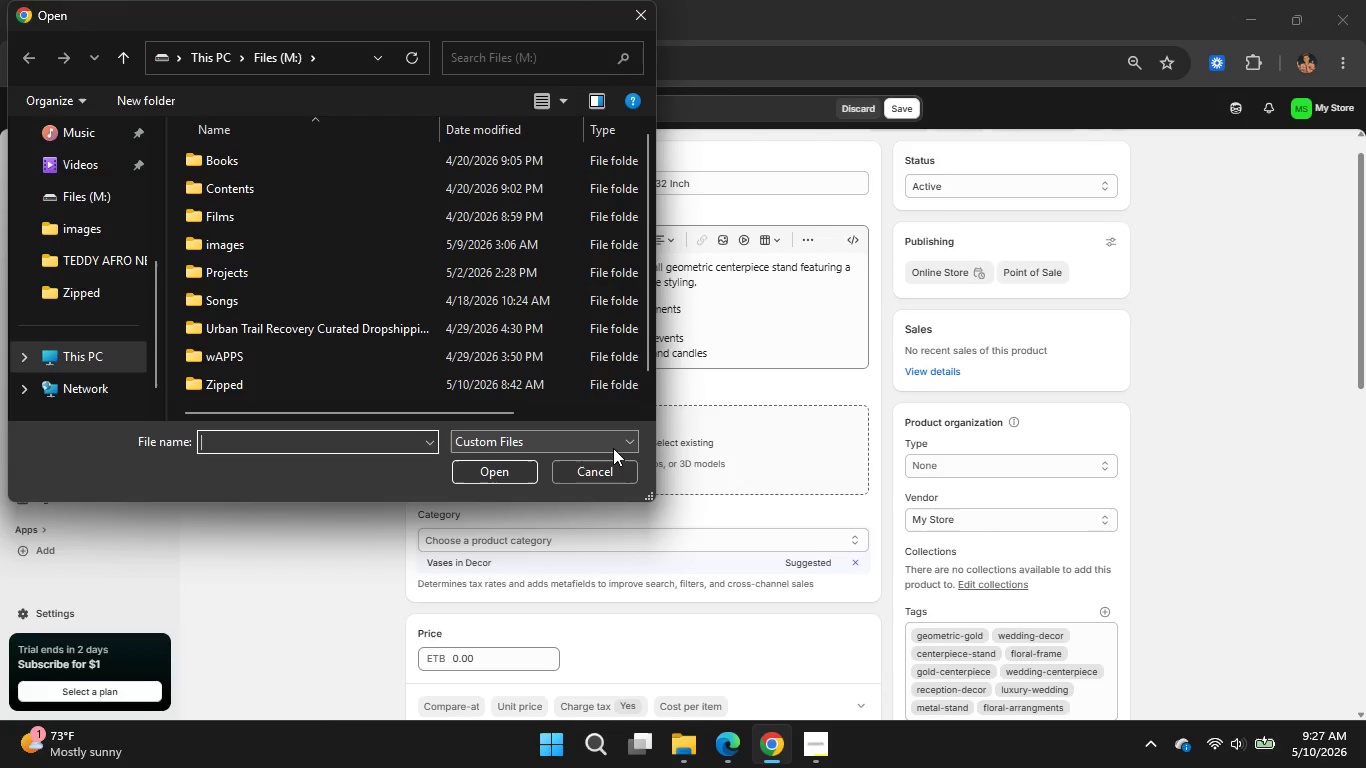 
scroll: coordinate [433, 332], scroll_direction: down, amount: 2.0
 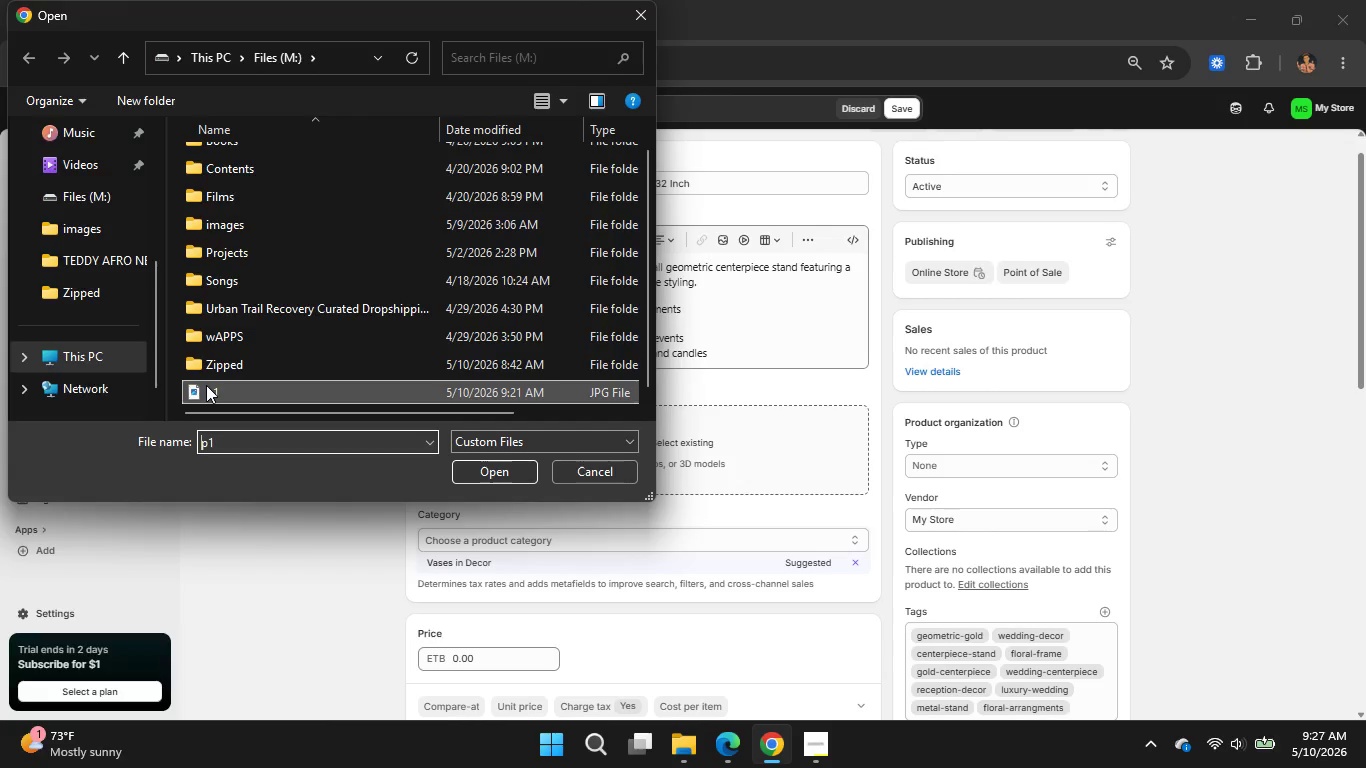 
left_click([206, 385])
 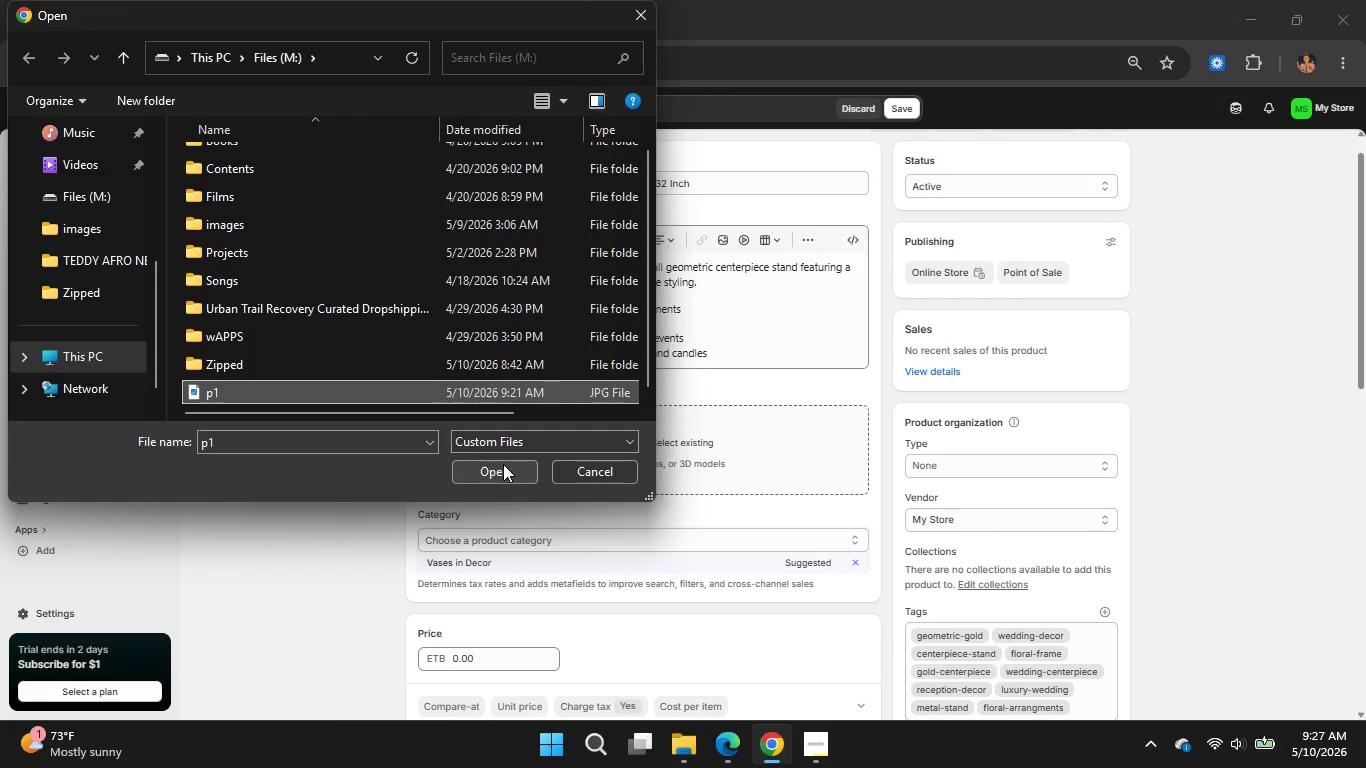 
left_click([503, 464])
 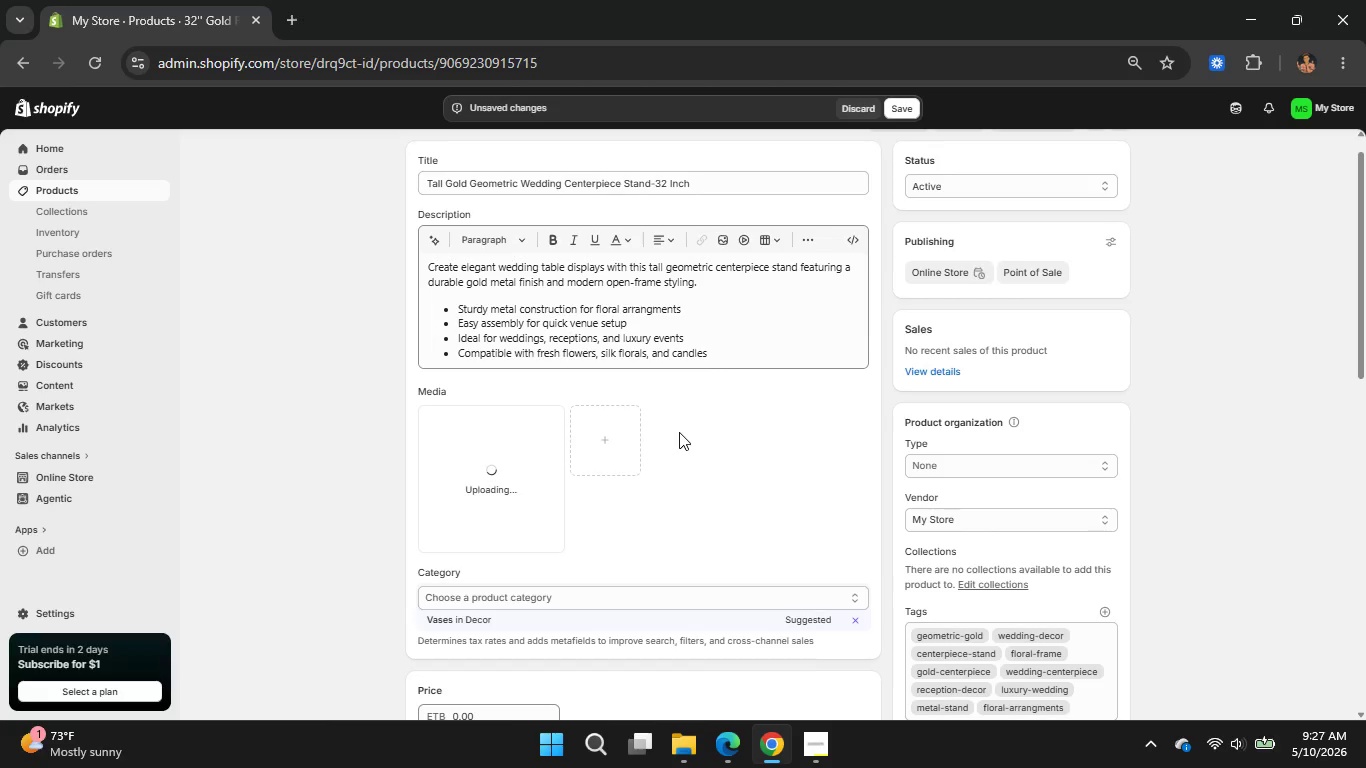 
wait(14.16)
 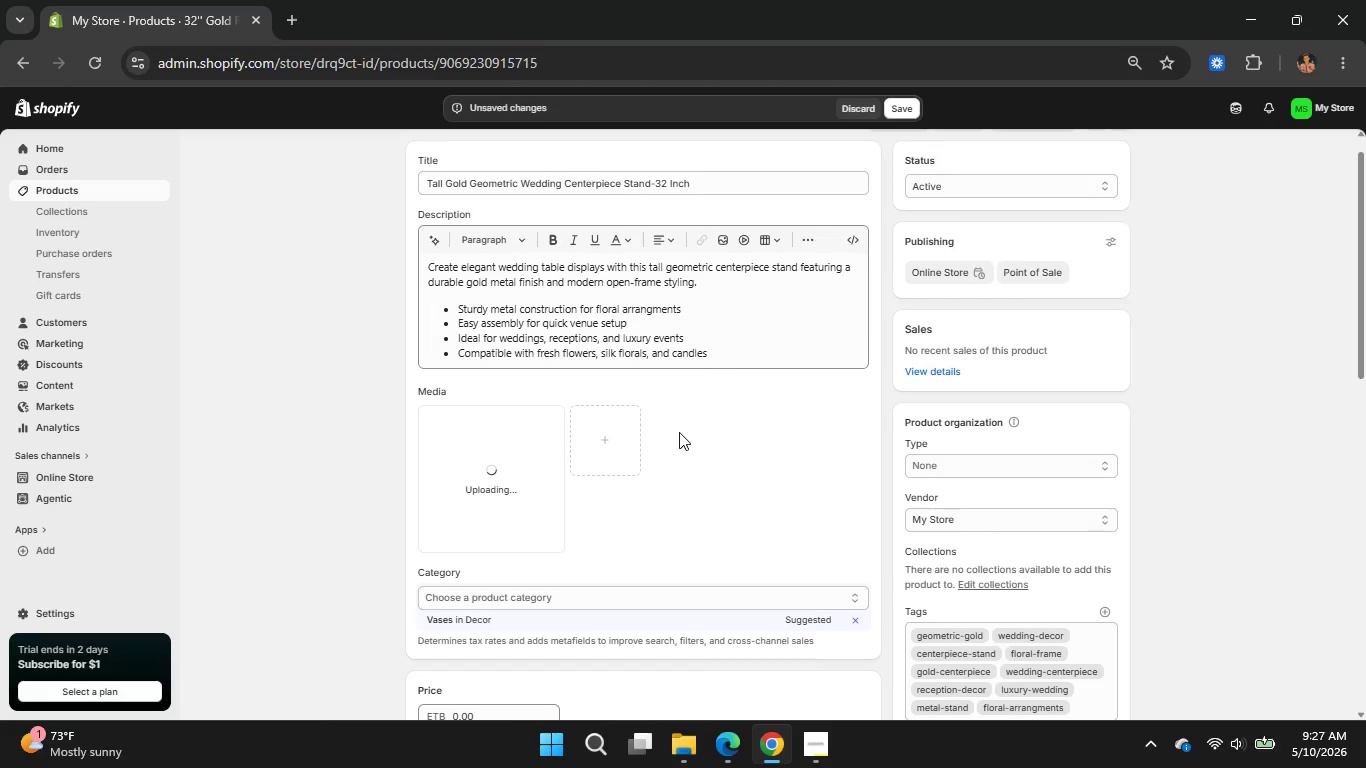 
left_click([828, 755])